 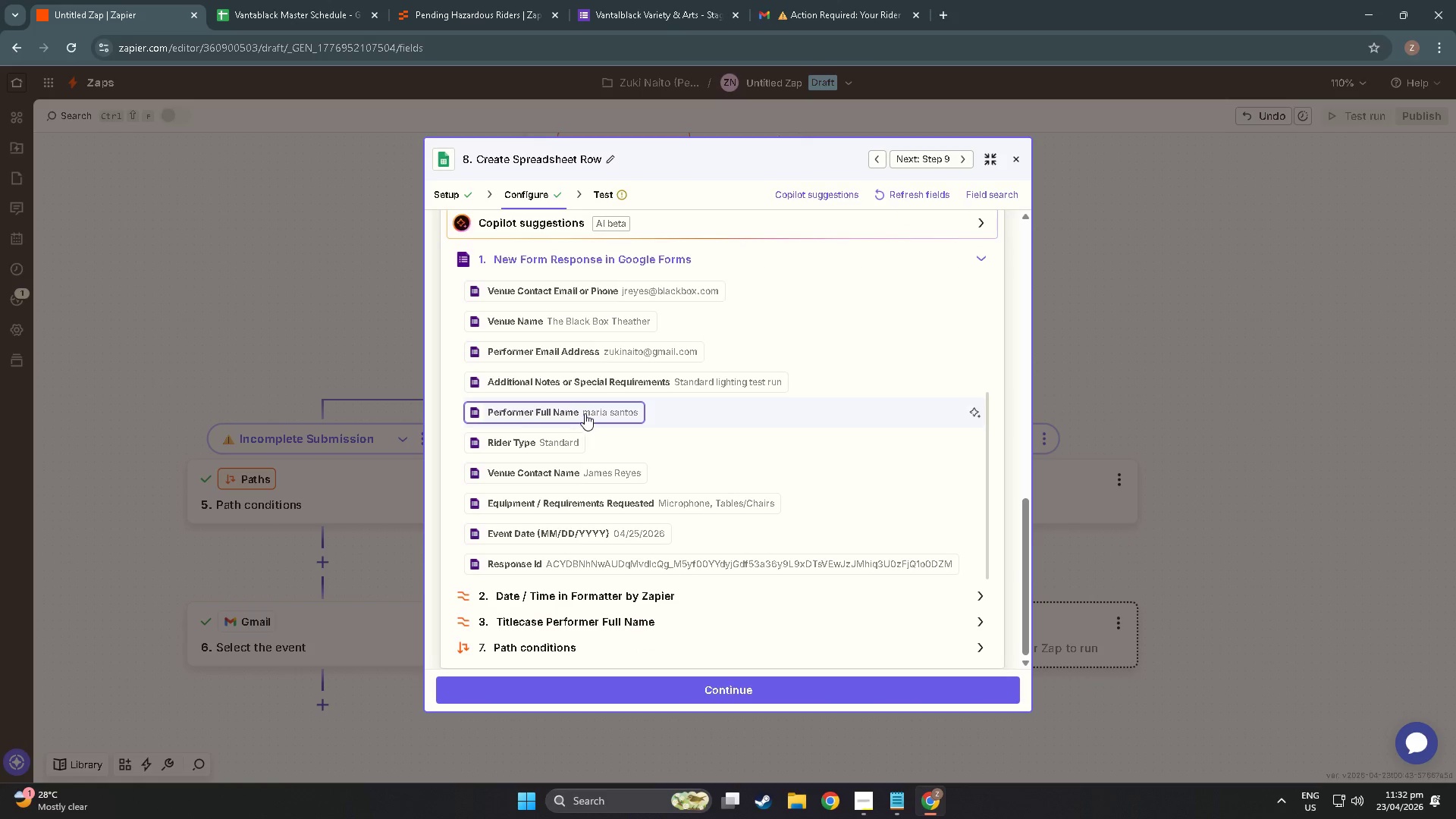 
scroll: coordinate [743, 451], scroll_direction: up, amount: 32.0
 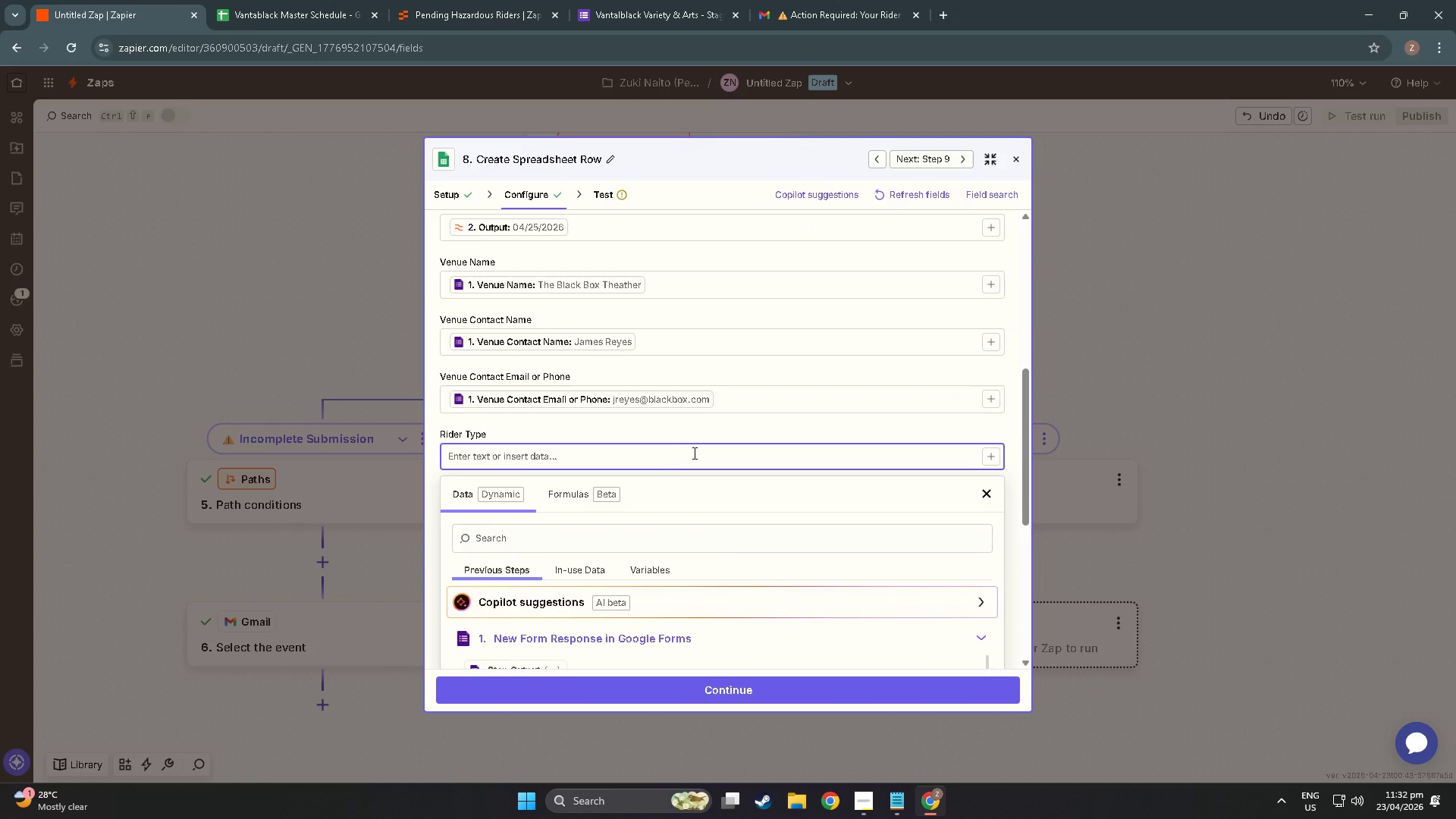 
scroll: coordinate [655, 493], scroll_direction: down, amount: 16.0
 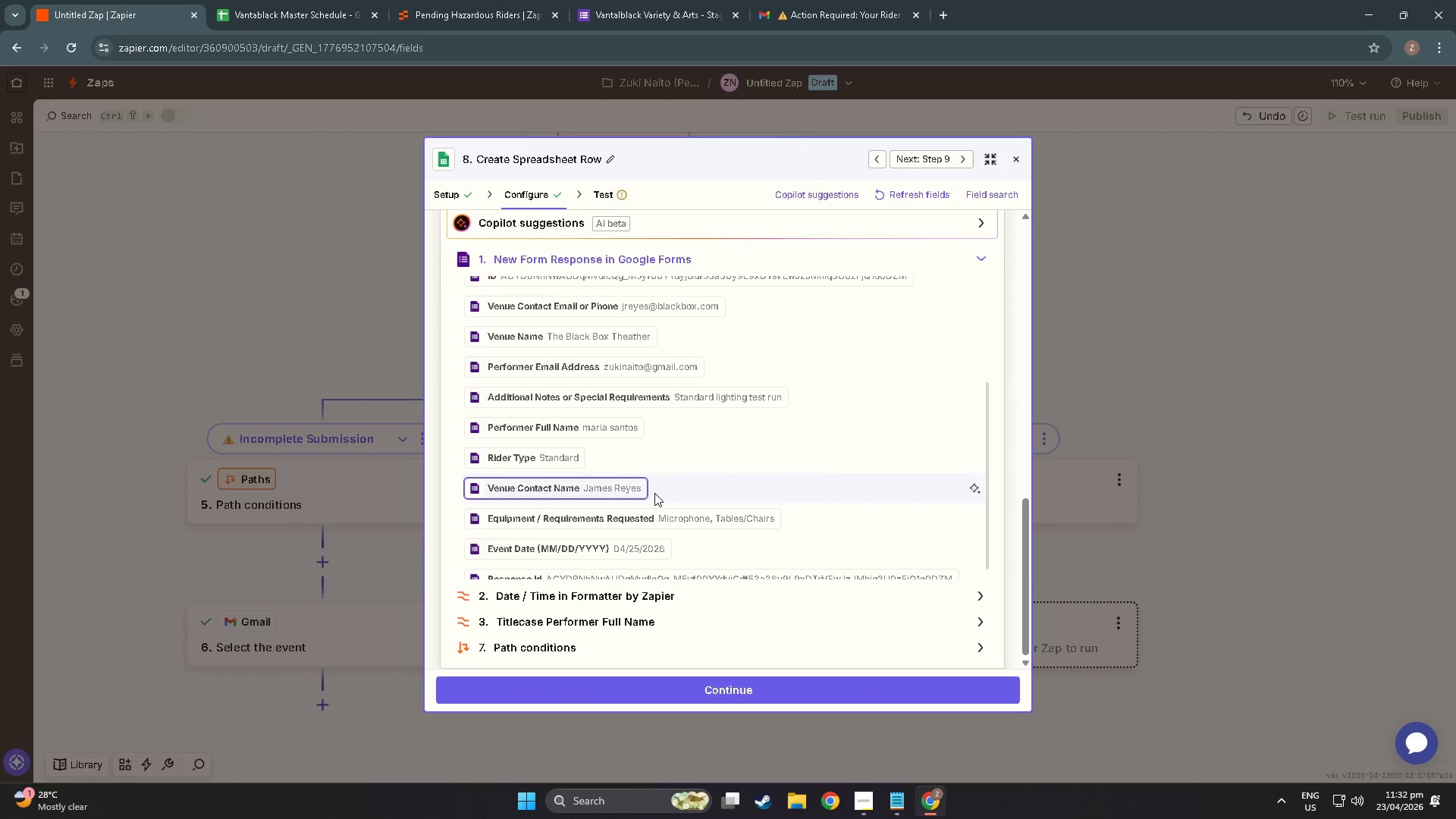 
wait(6.31)
 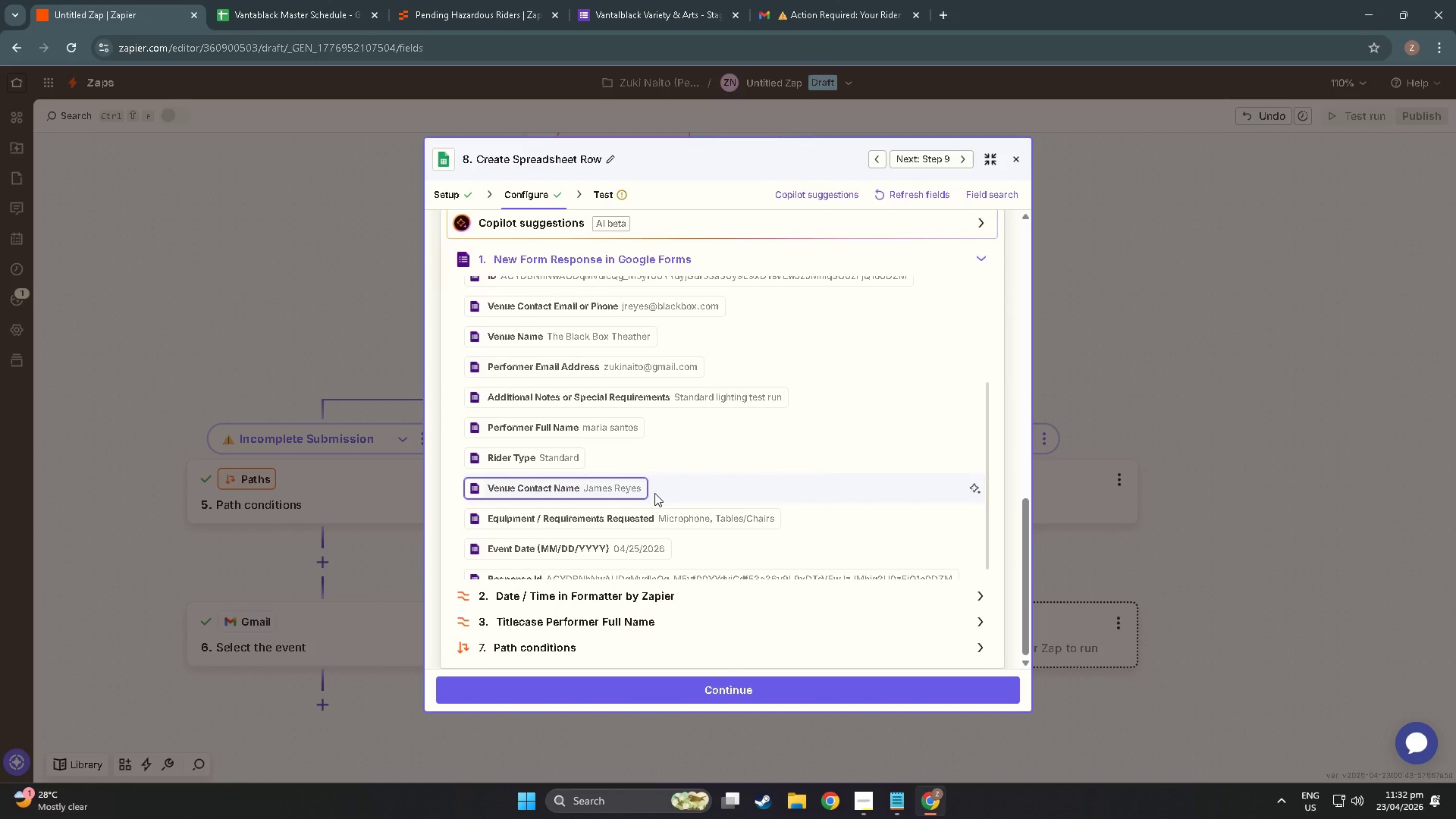 
scroll: coordinate [513, 439], scroll_direction: down, amount: 1.0
 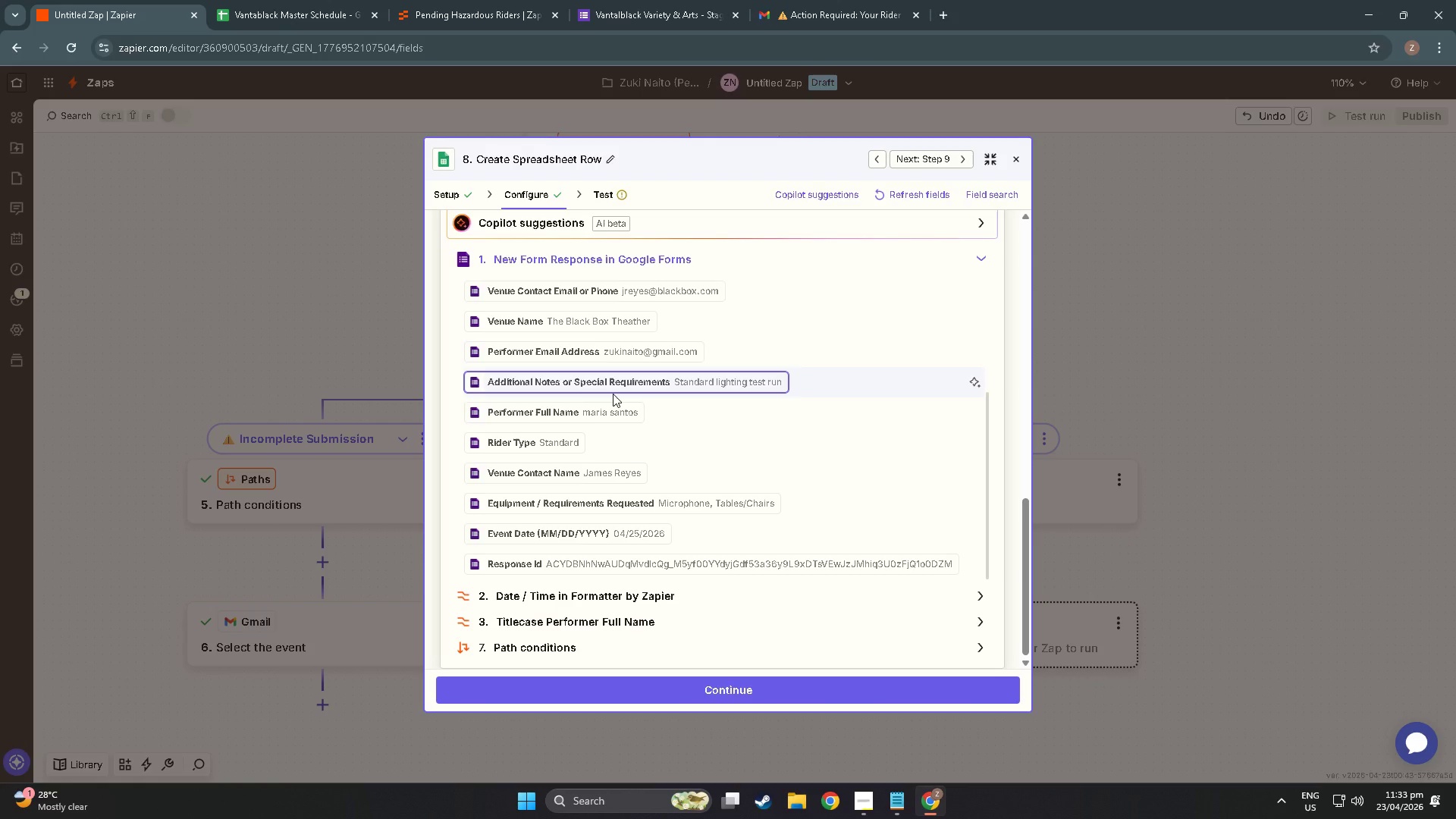 
wait(17.32)
 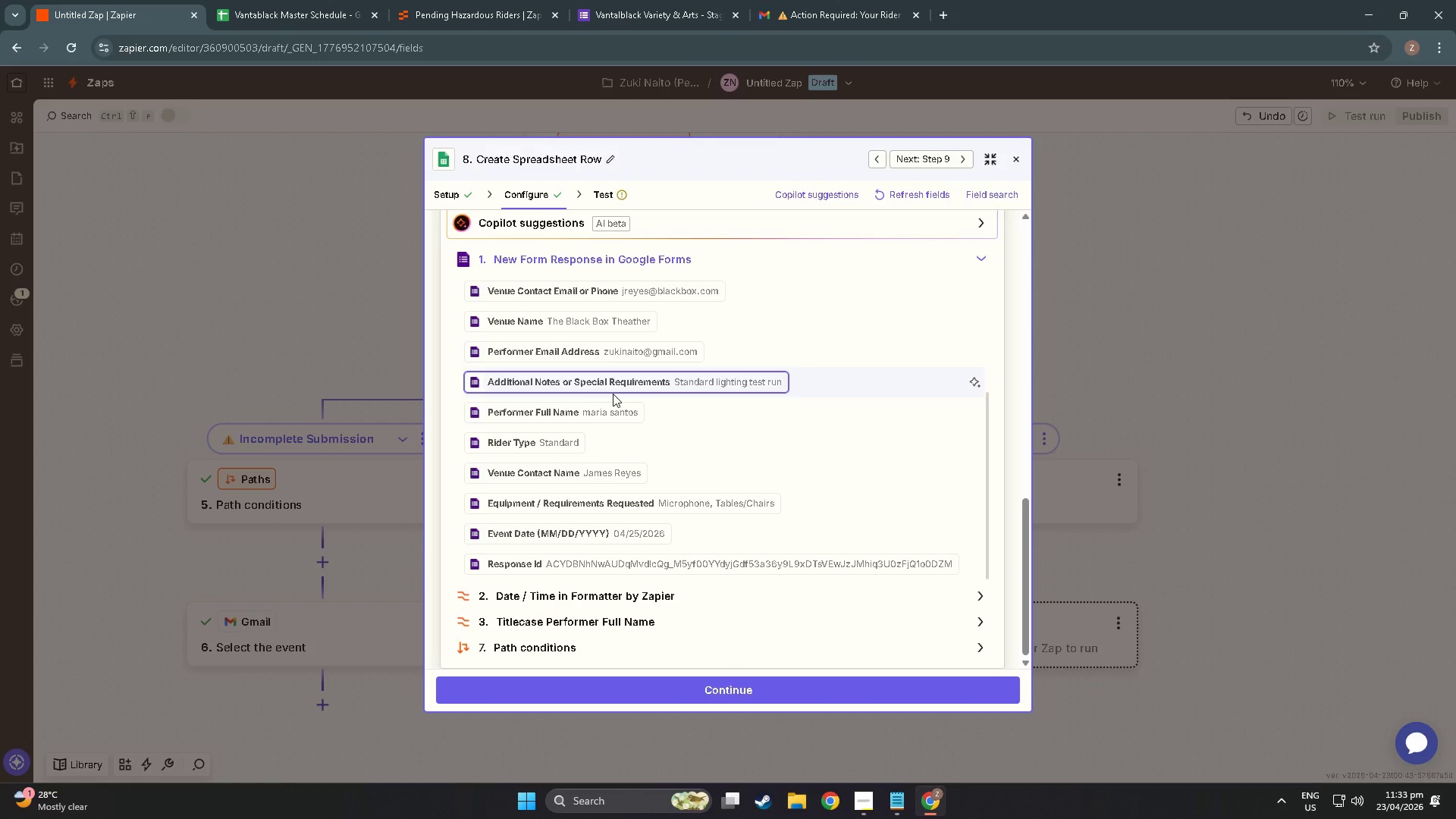 
scroll: coordinate [703, 395], scroll_direction: up, amount: 28.0
 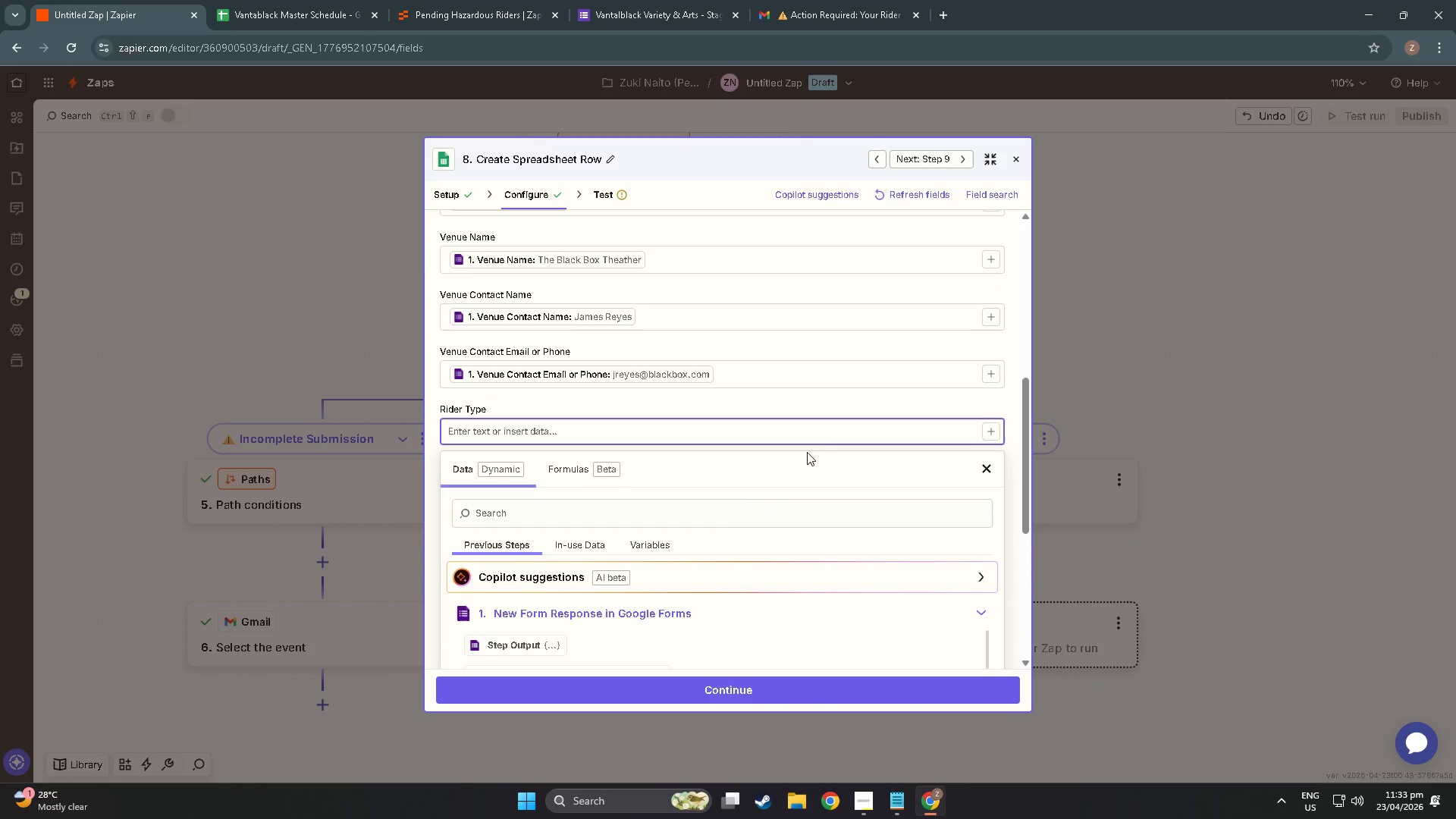 
scroll: coordinate [588, 576], scroll_direction: down, amount: 24.0
 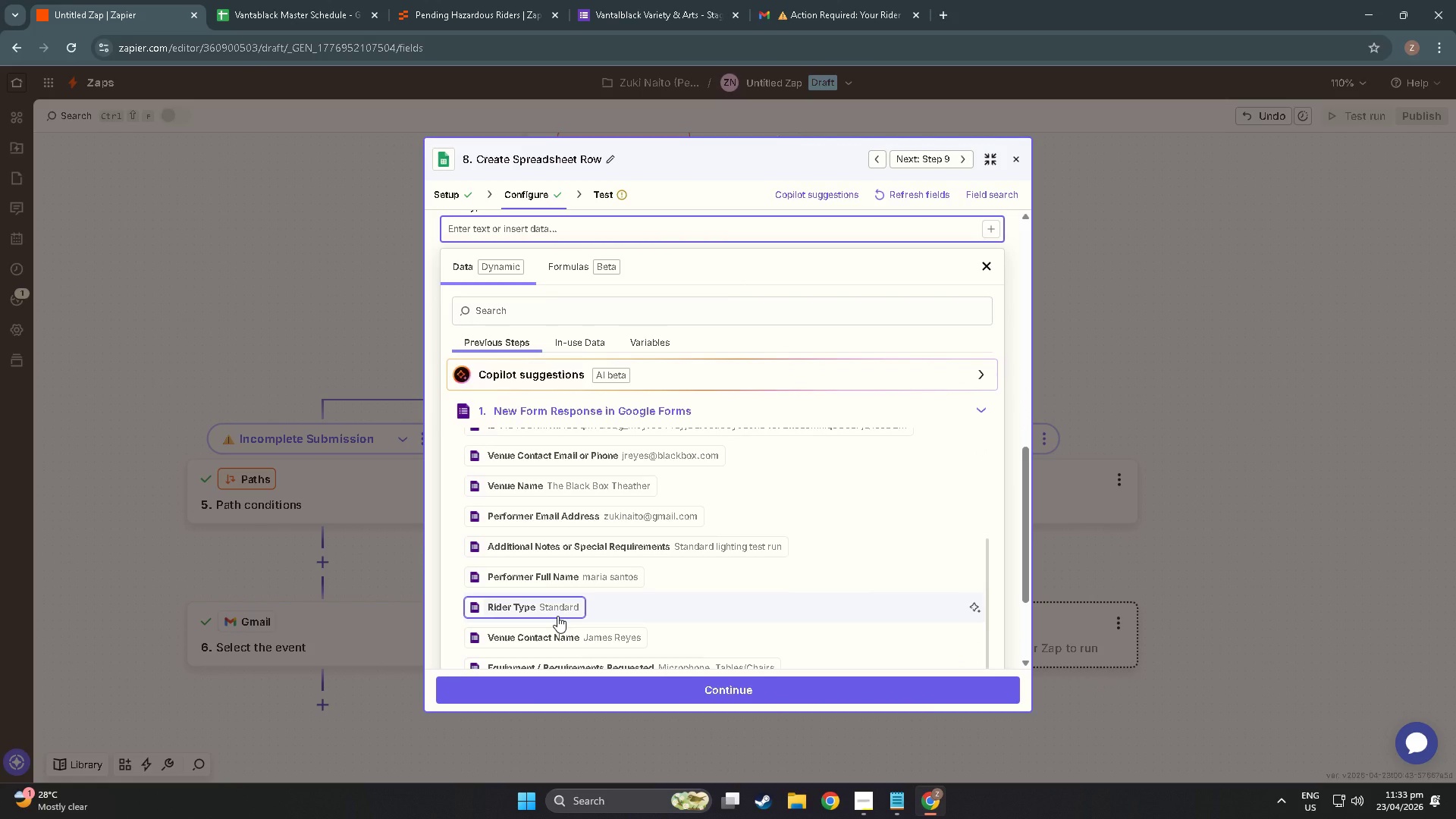 
left_click([557, 616])
 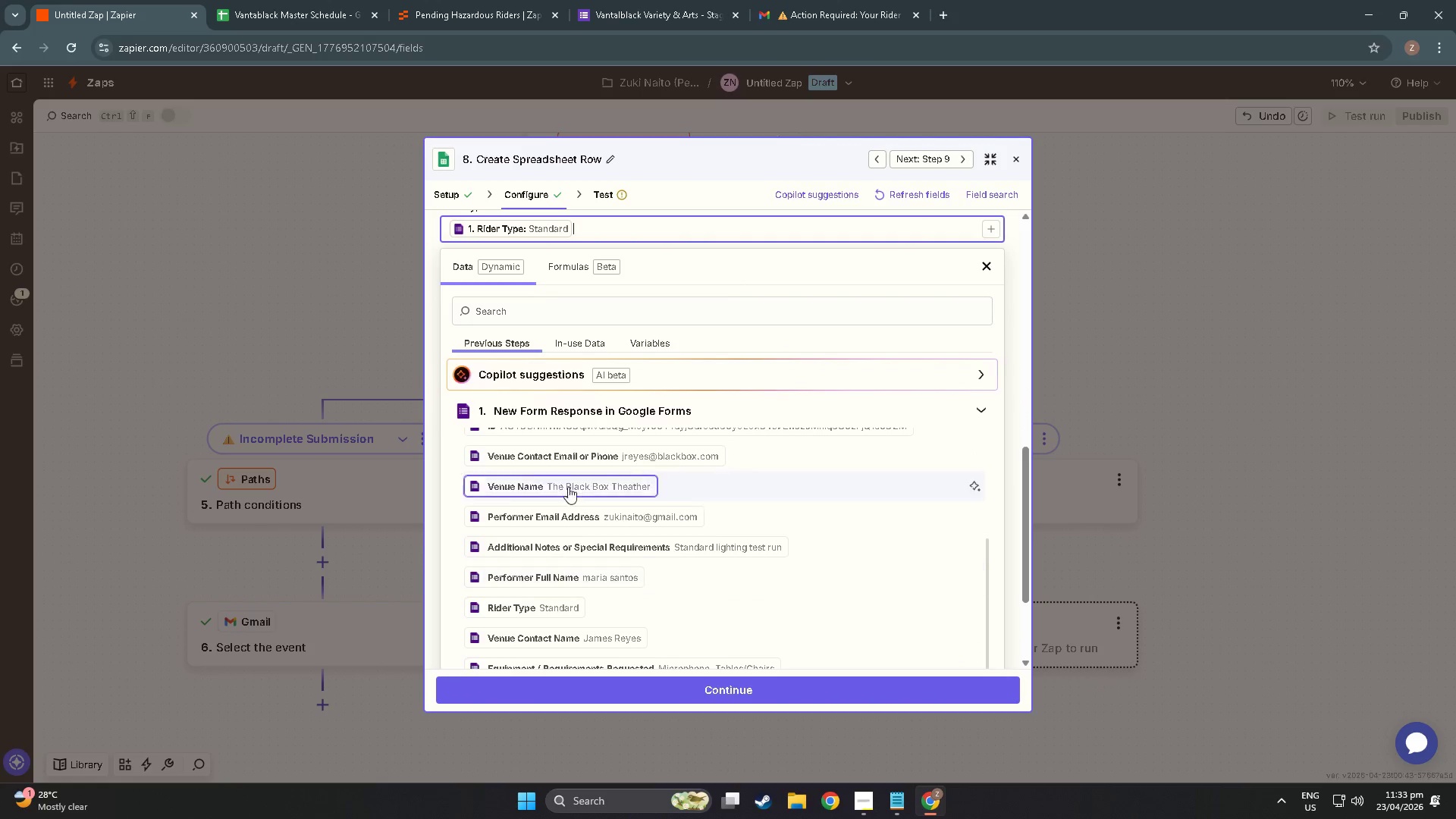 
scroll: coordinate [667, 353], scroll_direction: up, amount: 15.0
 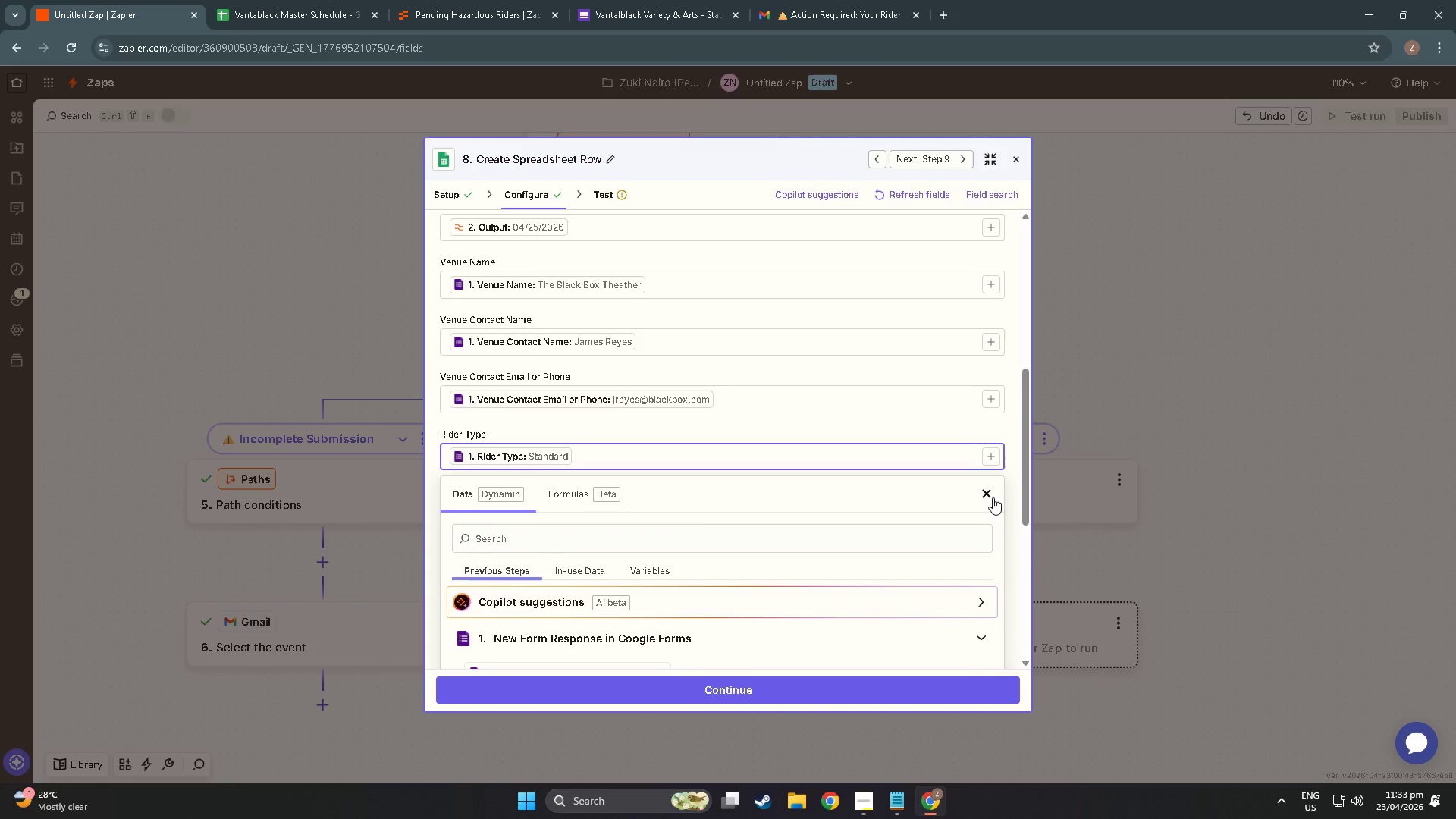 
left_click([990, 496])
 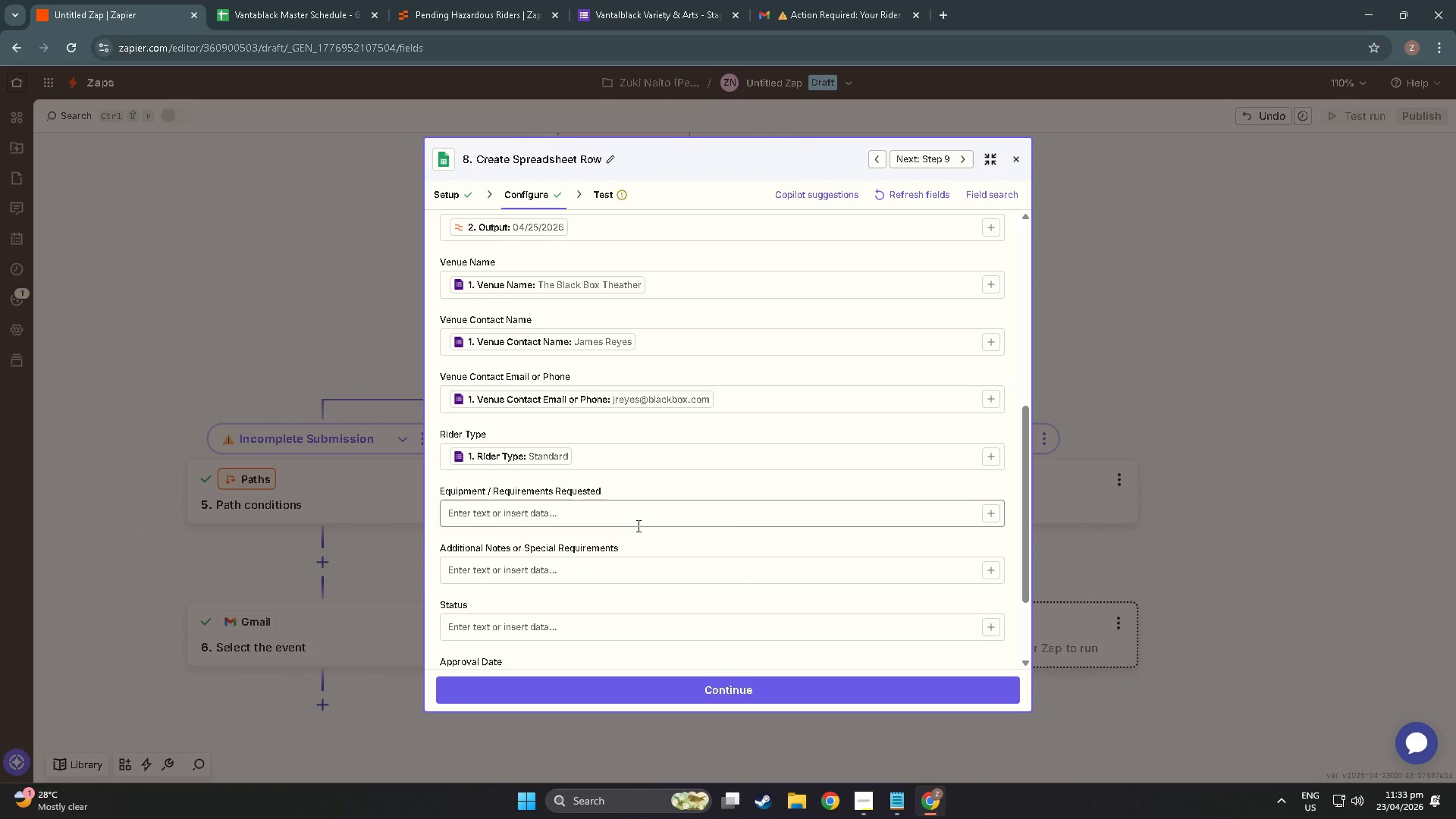 
scroll: coordinate [620, 528], scroll_direction: down, amount: 1.0
 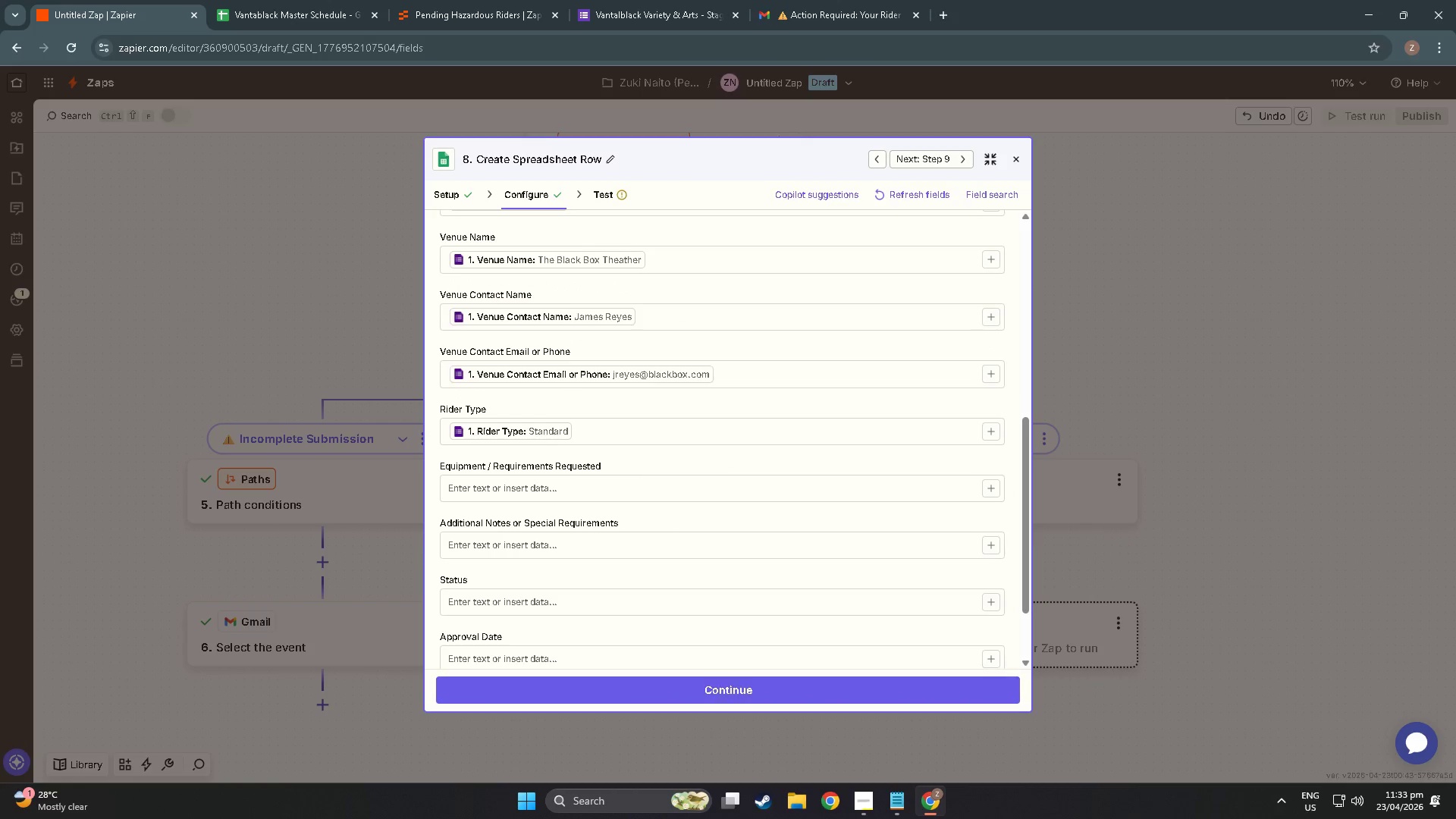 
left_click([903, 796])
 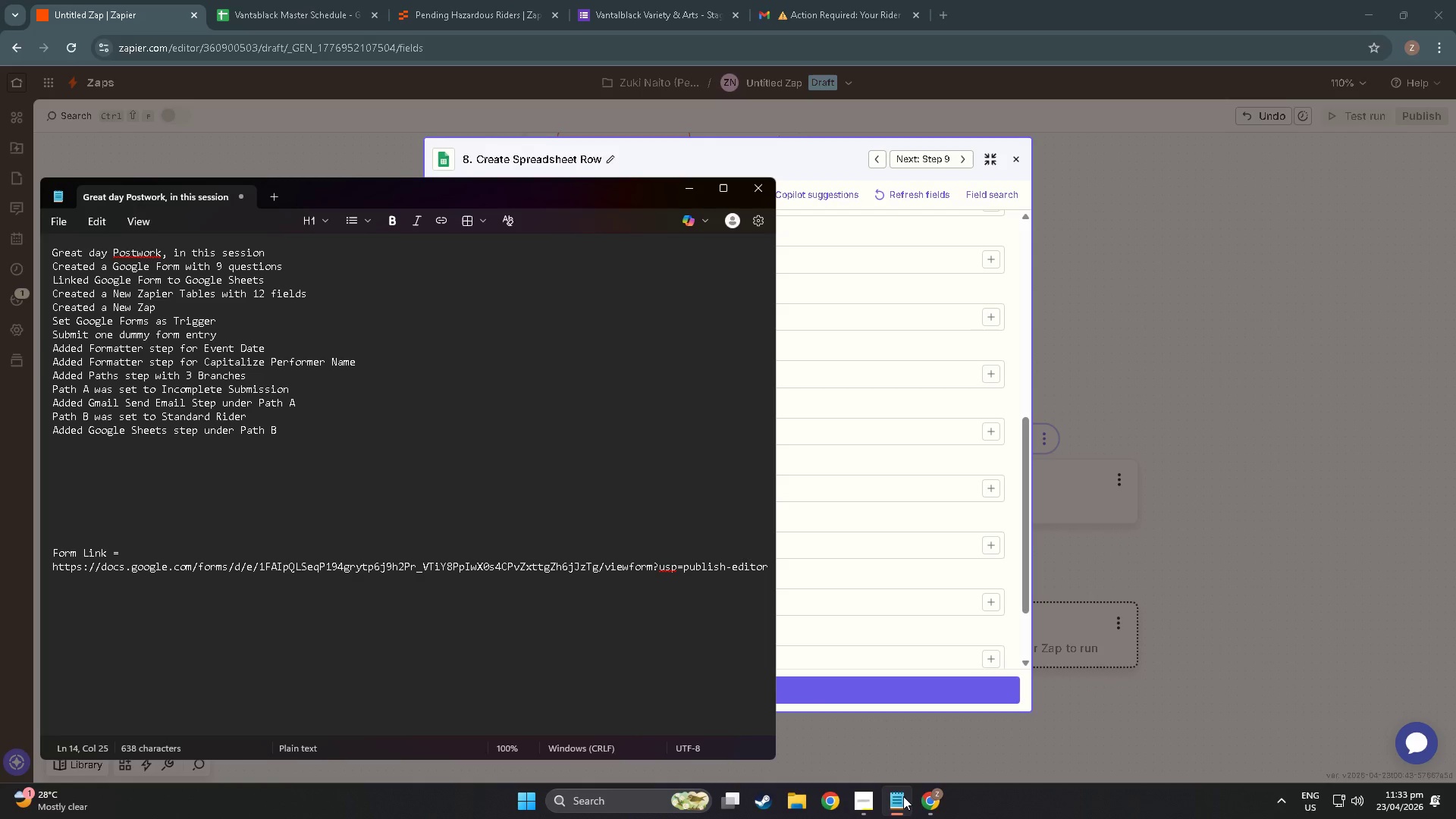 
left_click([903, 796])
 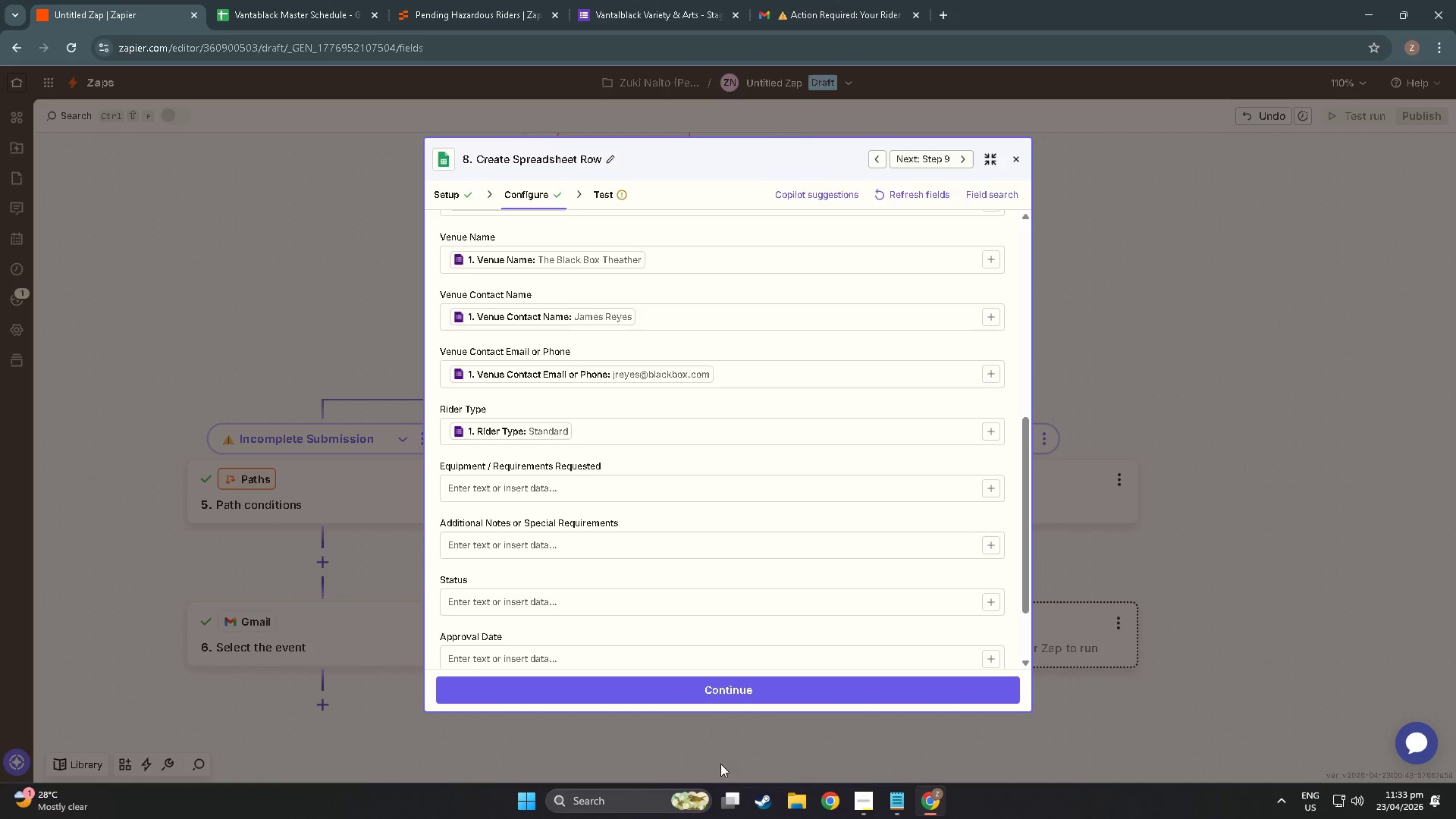 
left_click([858, 793])